 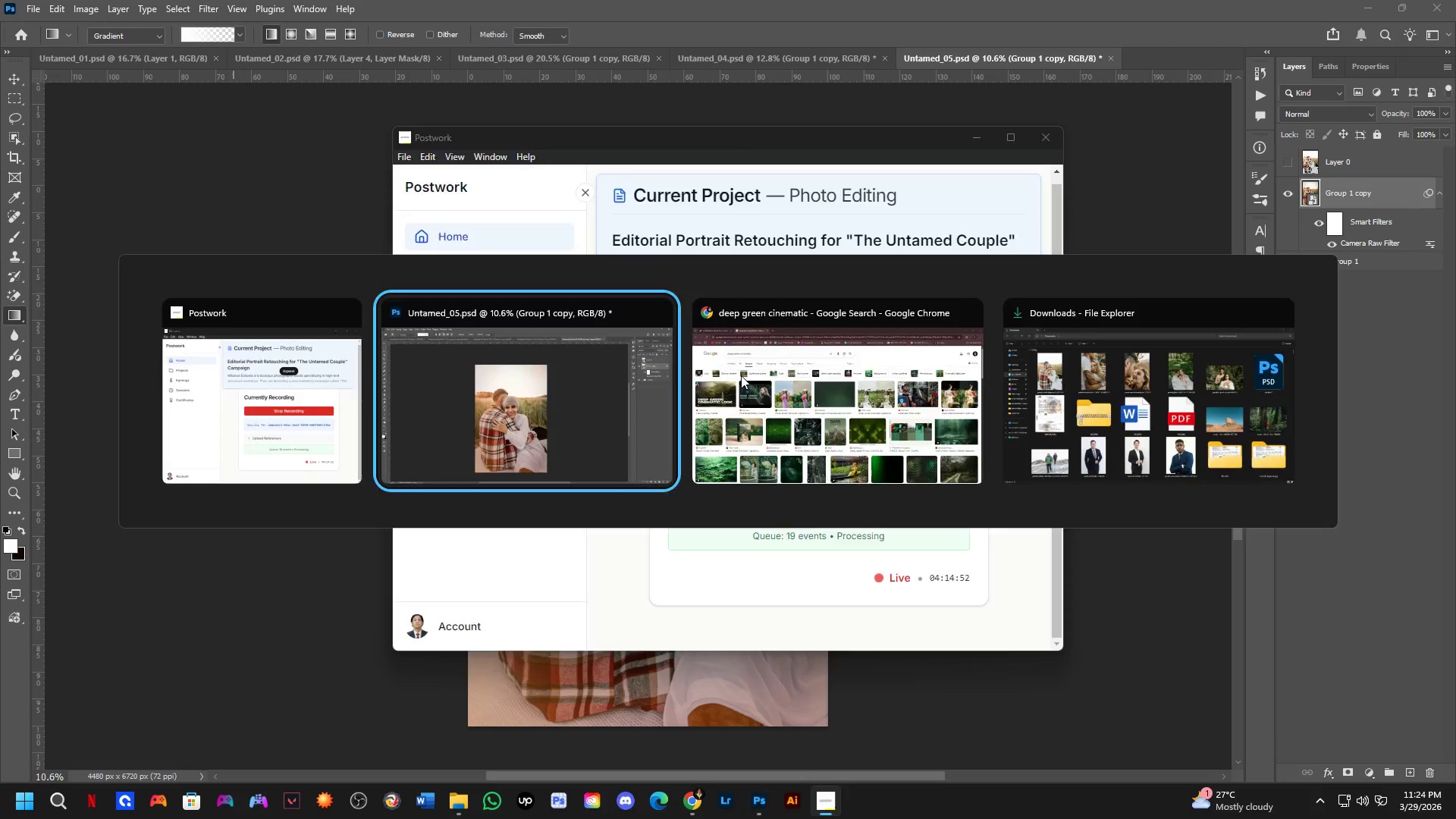 
key(Alt+Tab)
 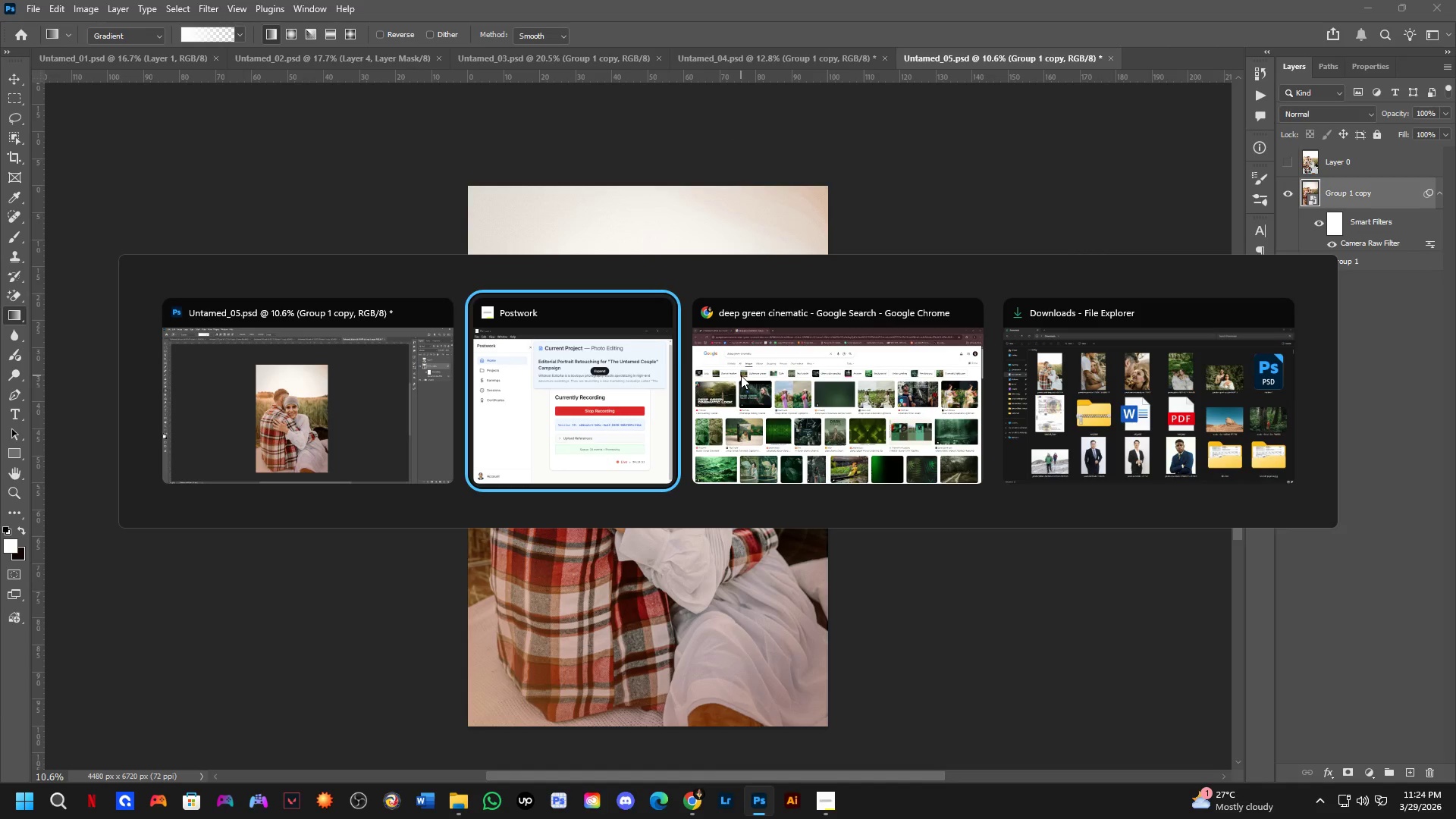 
key(Alt+Tab)
 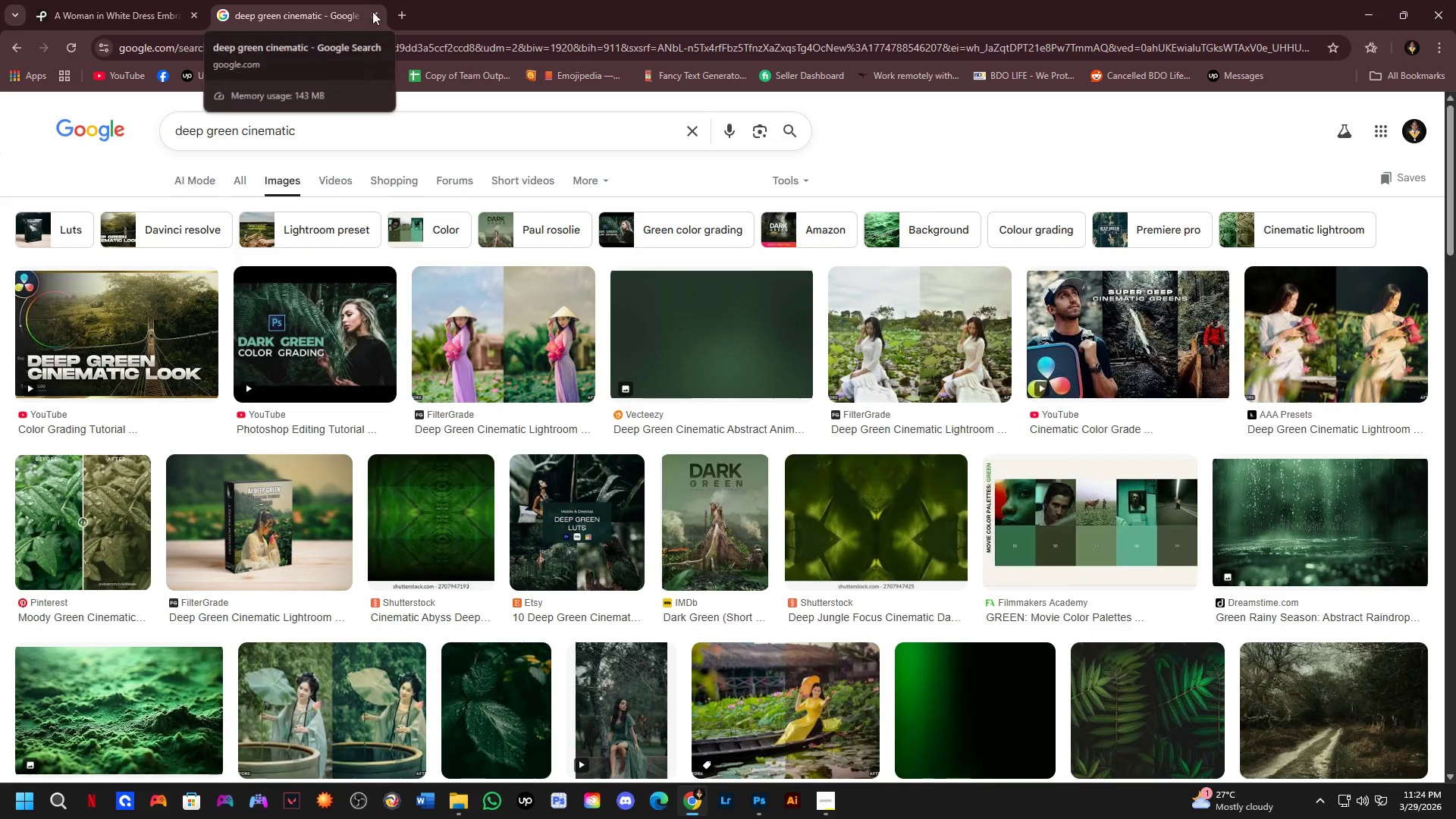 
double_click([123, 0])
 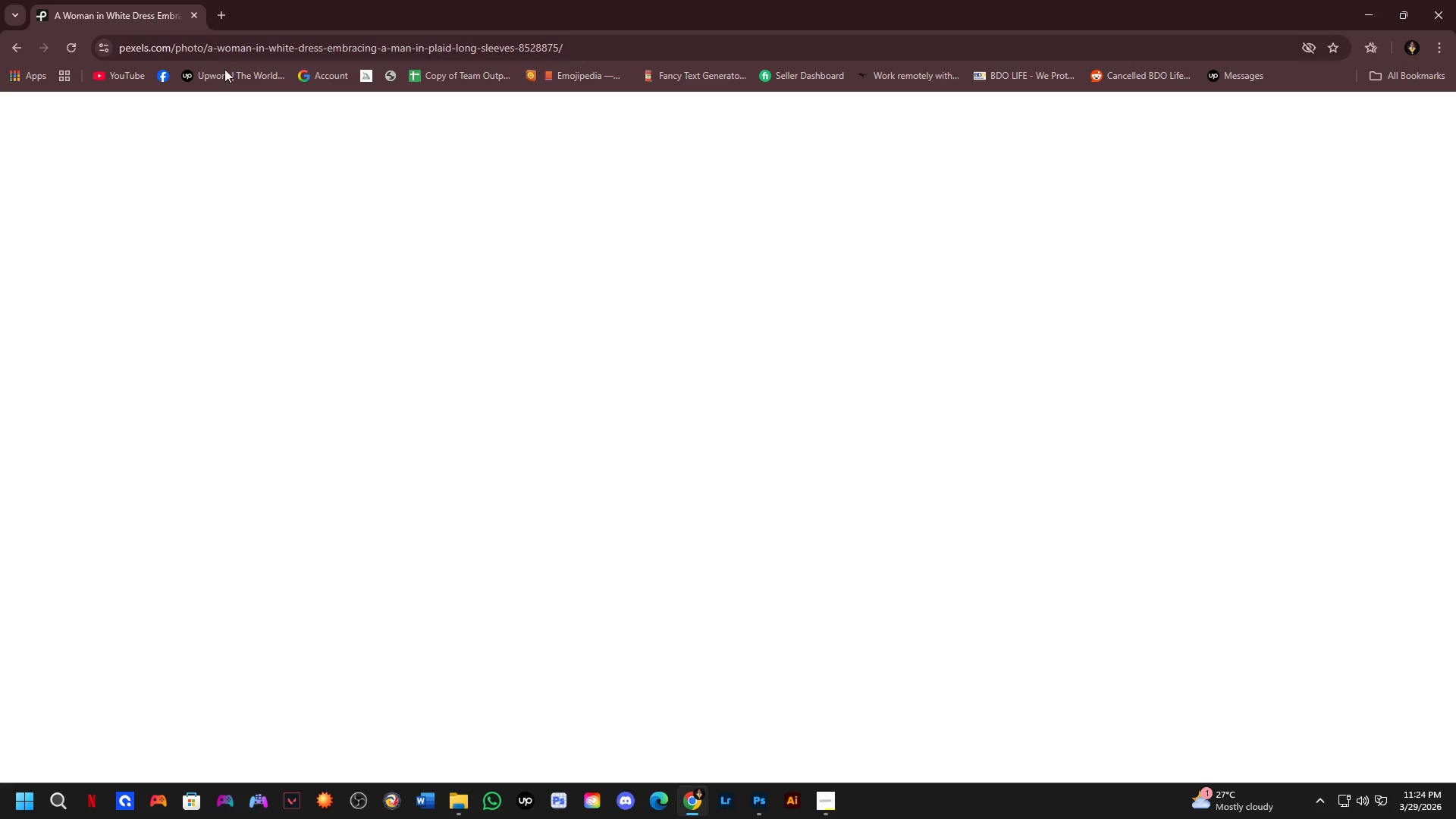 
key(Alt+AltLeft)
 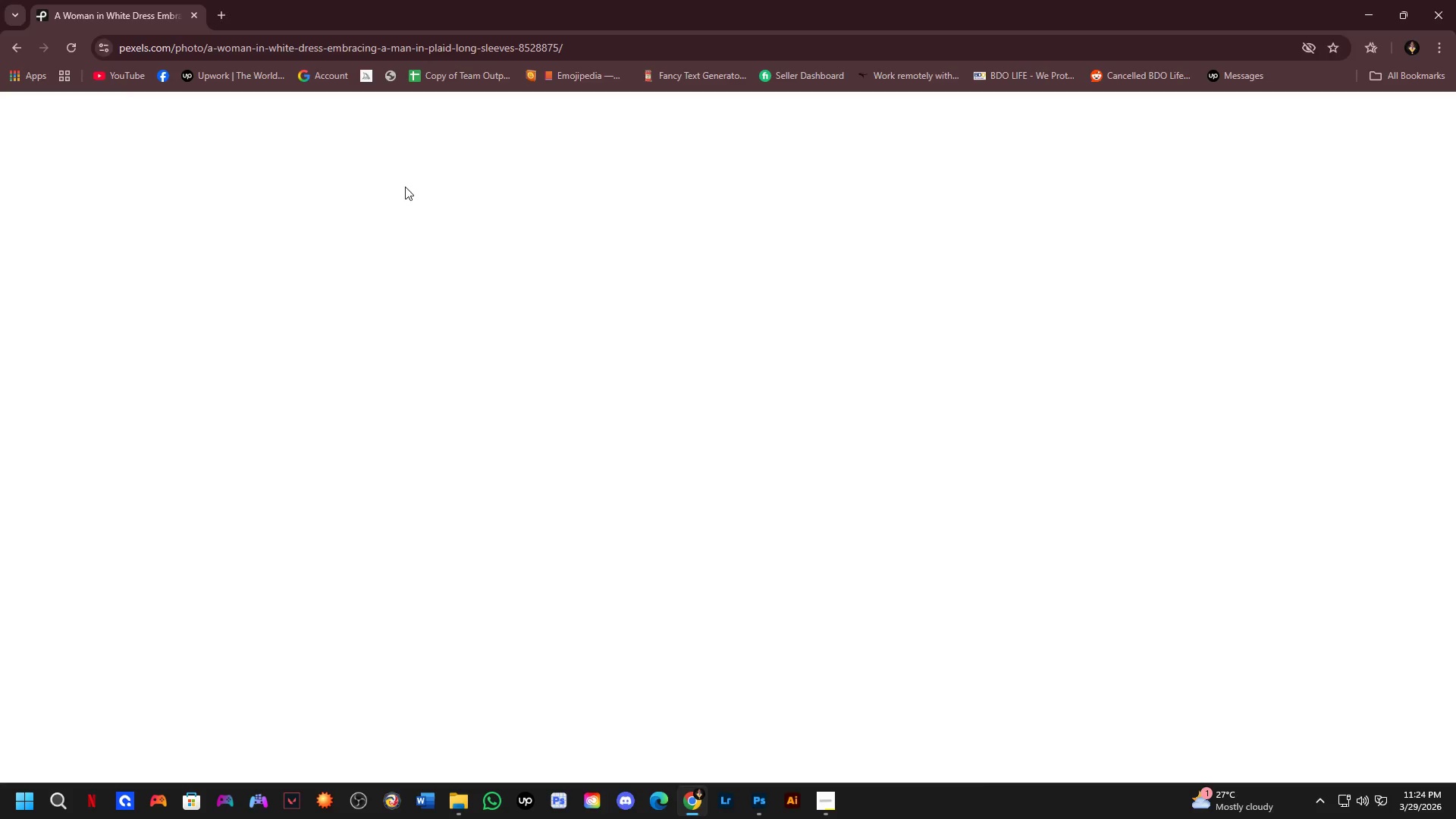 
key(Alt+Tab)
 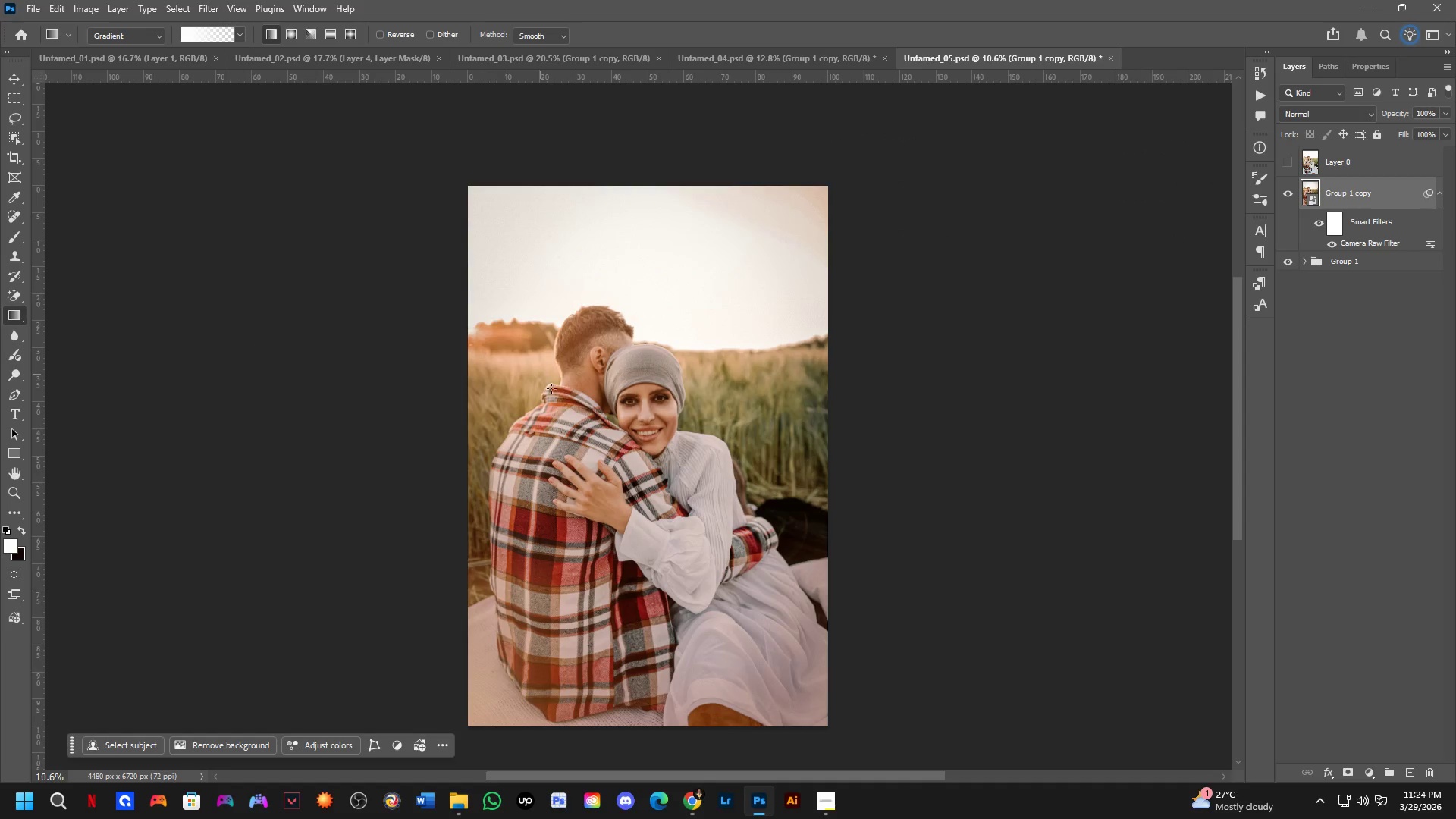 
key(Alt+Tab)
 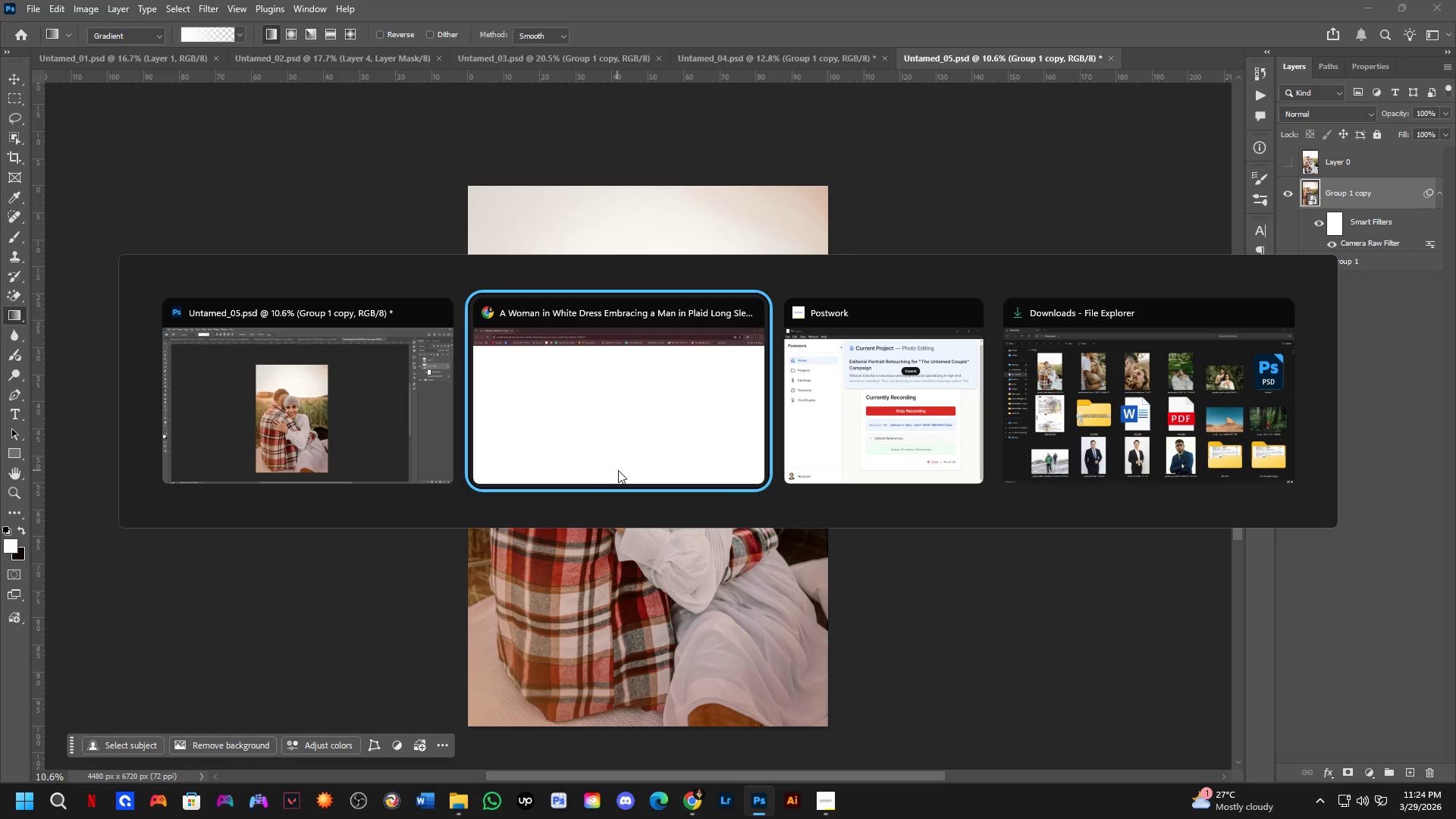 
key(Alt+Tab)
 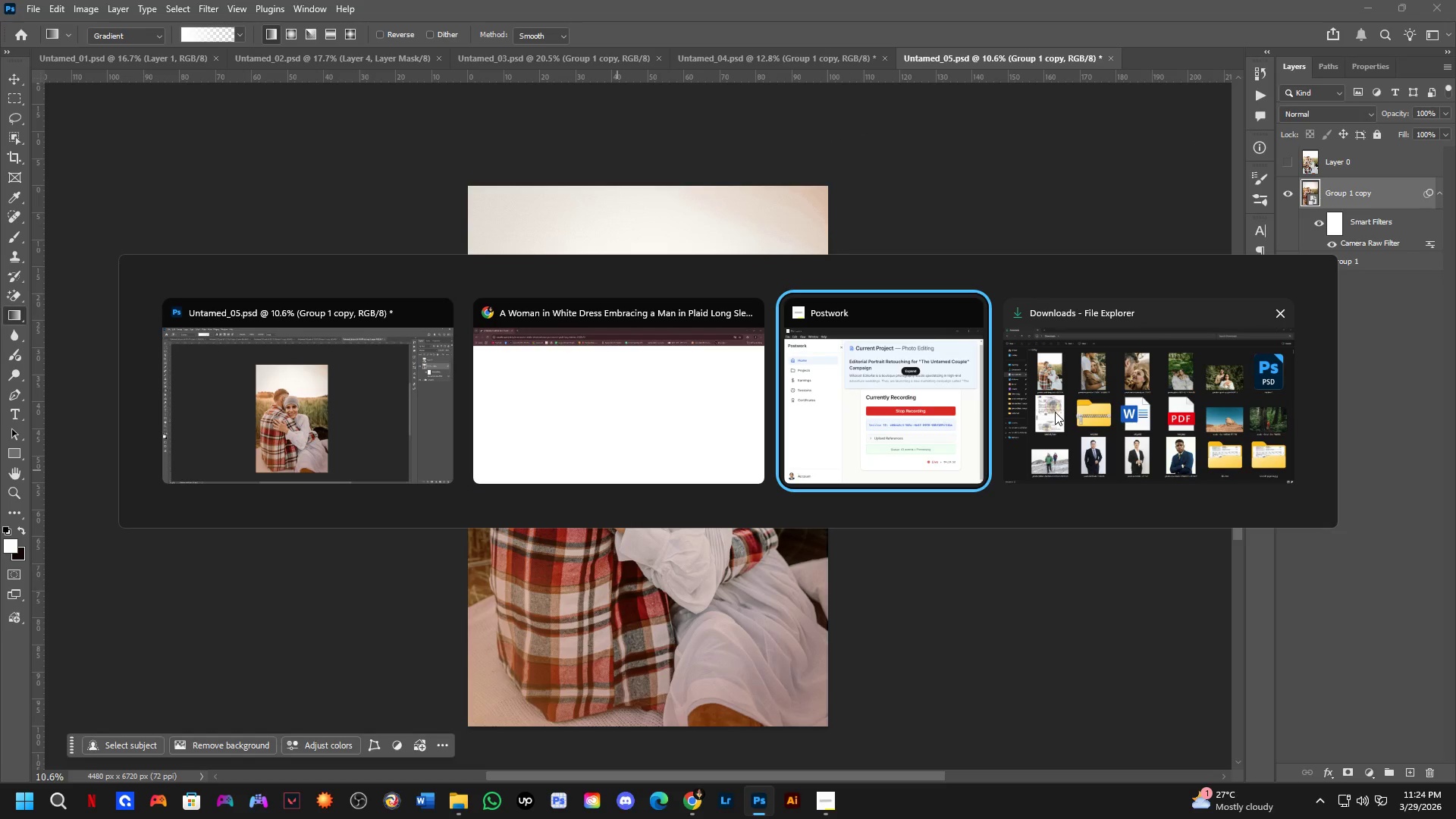 
left_click([875, 377])